 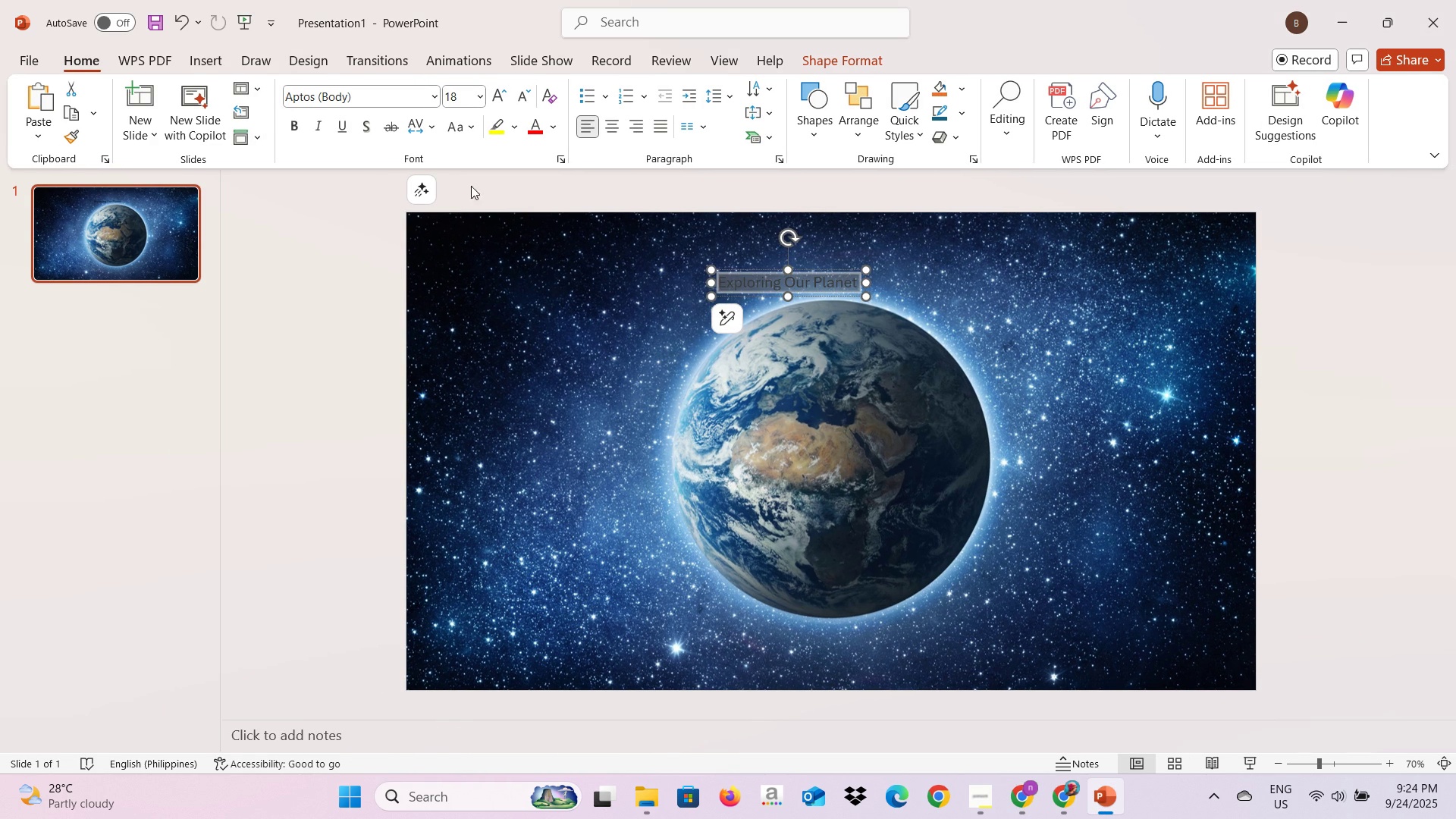 
left_click([434, 106])
 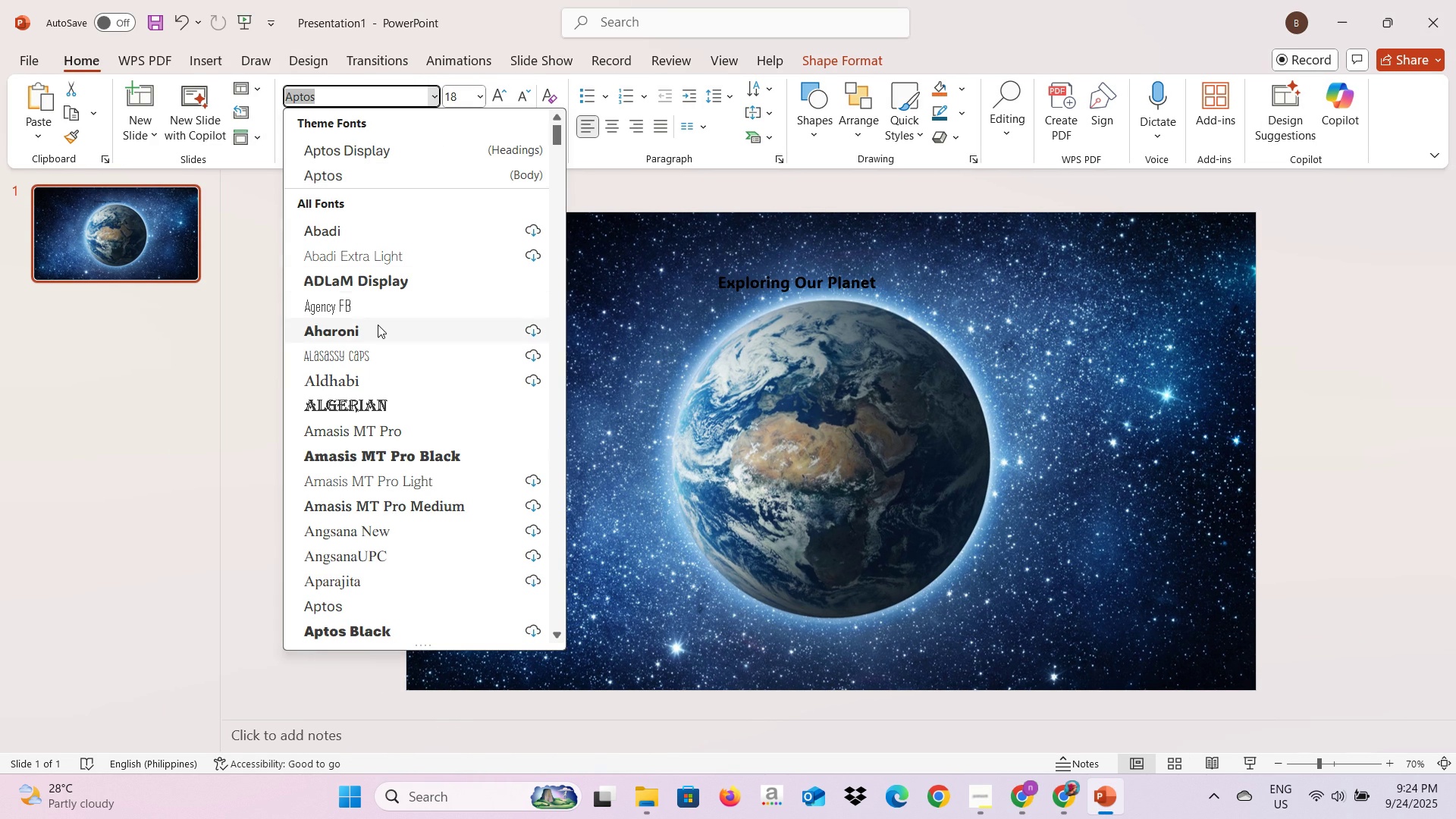 
scroll: coordinate [378, 325], scroll_direction: down, amount: 1.0
 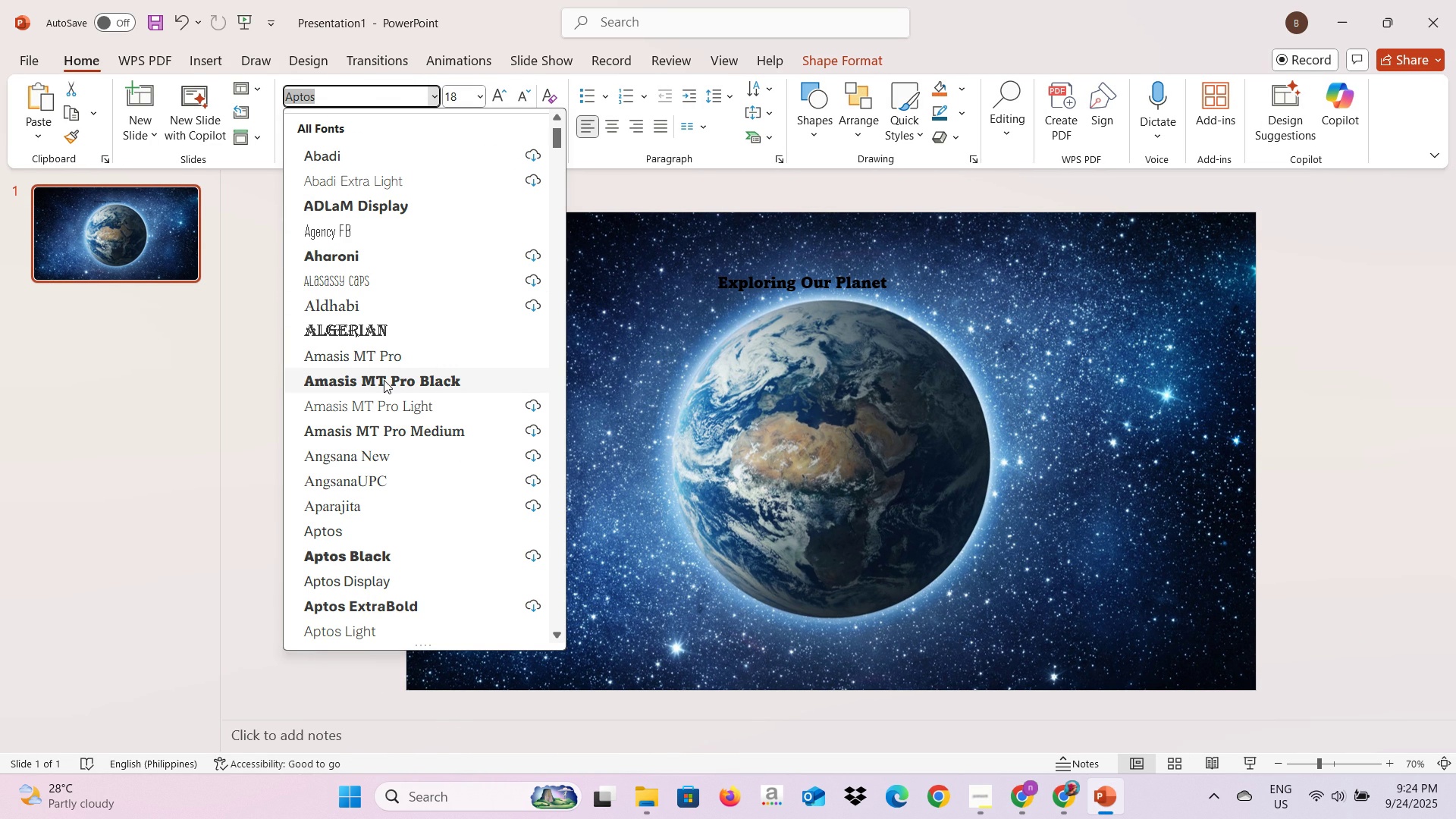 
left_click([384, 380])
 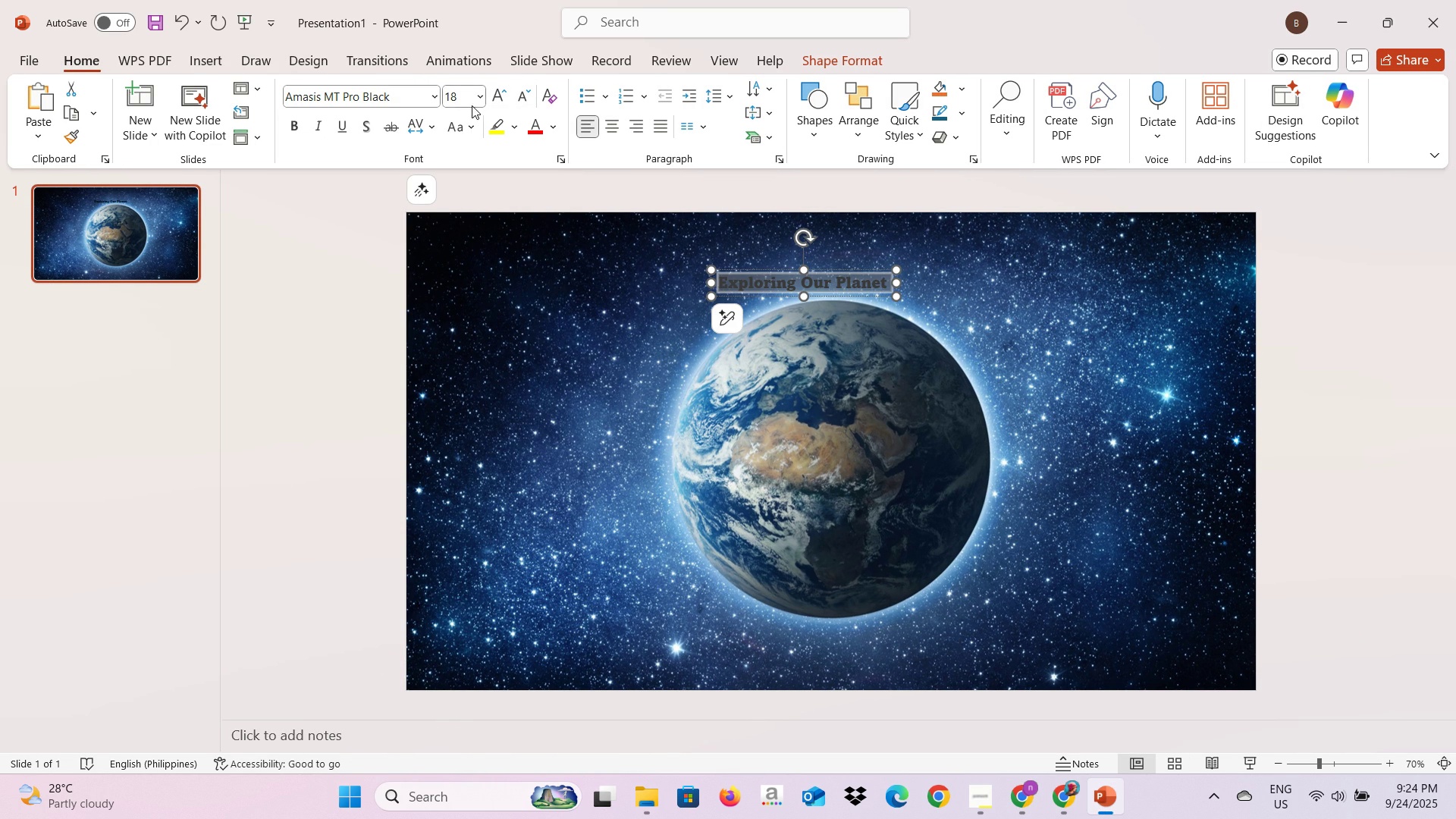 
left_click([483, 90])
 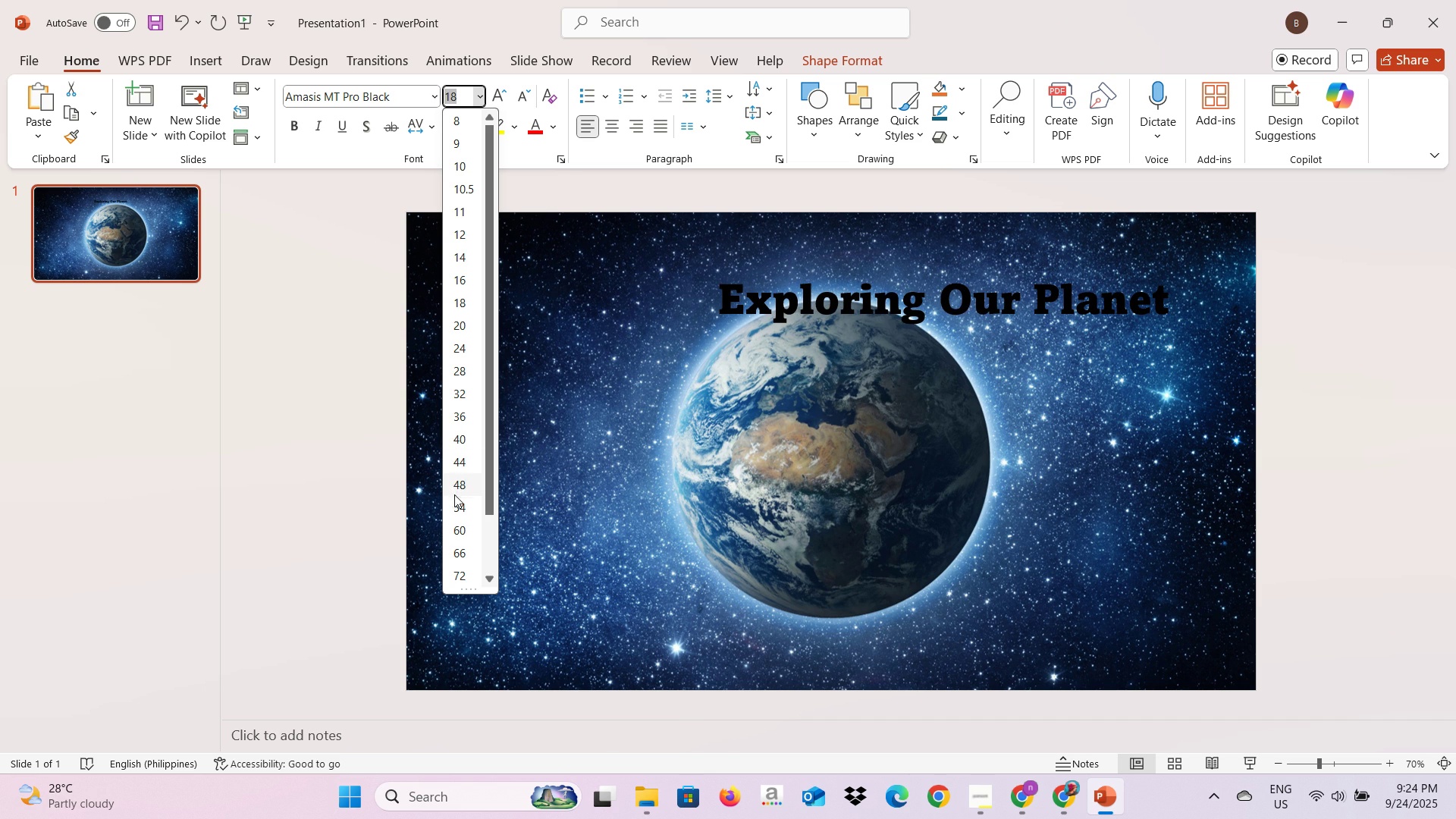 
scroll: coordinate [448, 541], scroll_direction: down, amount: 1.0
 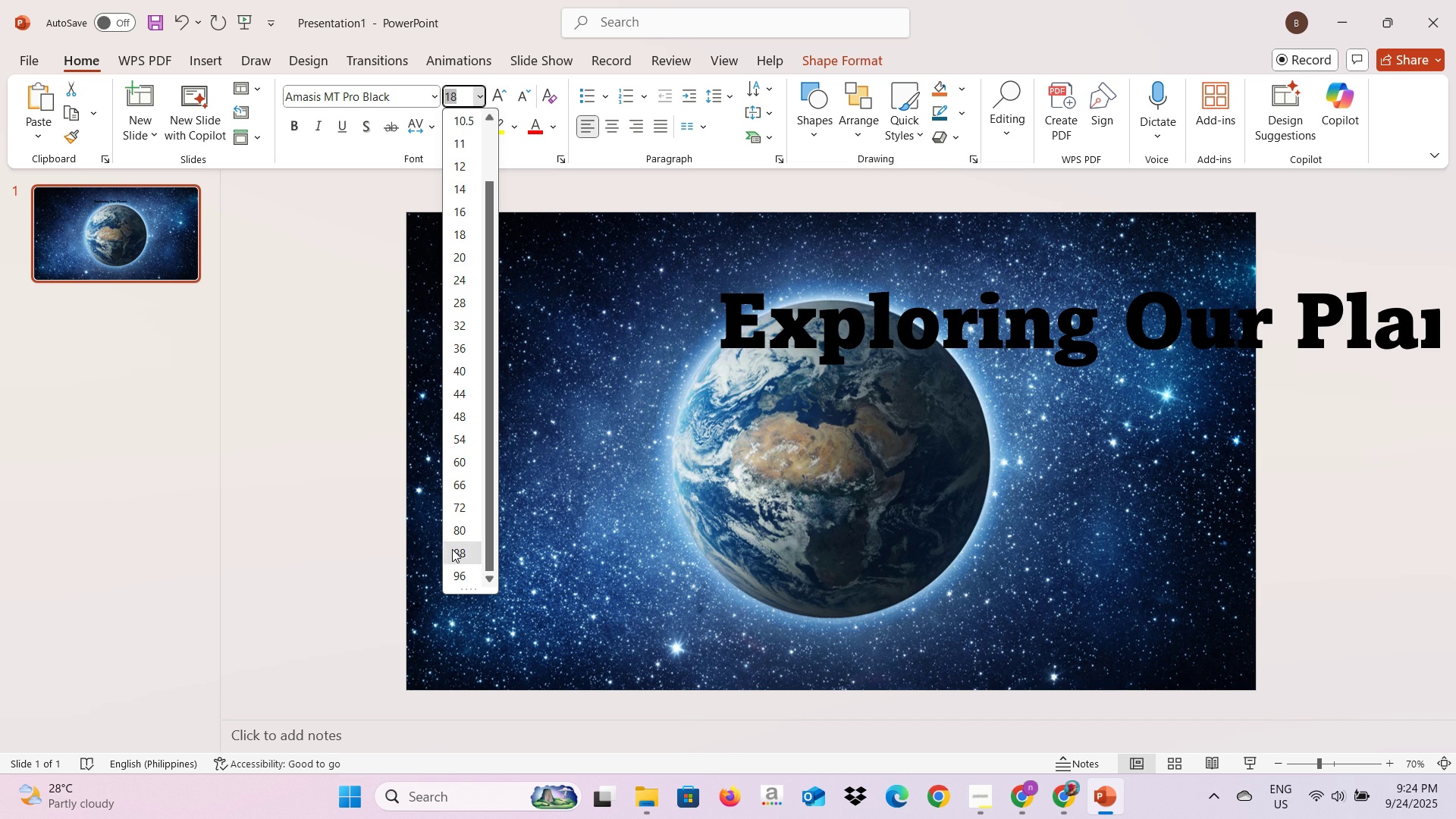 
left_click([452, 549])